 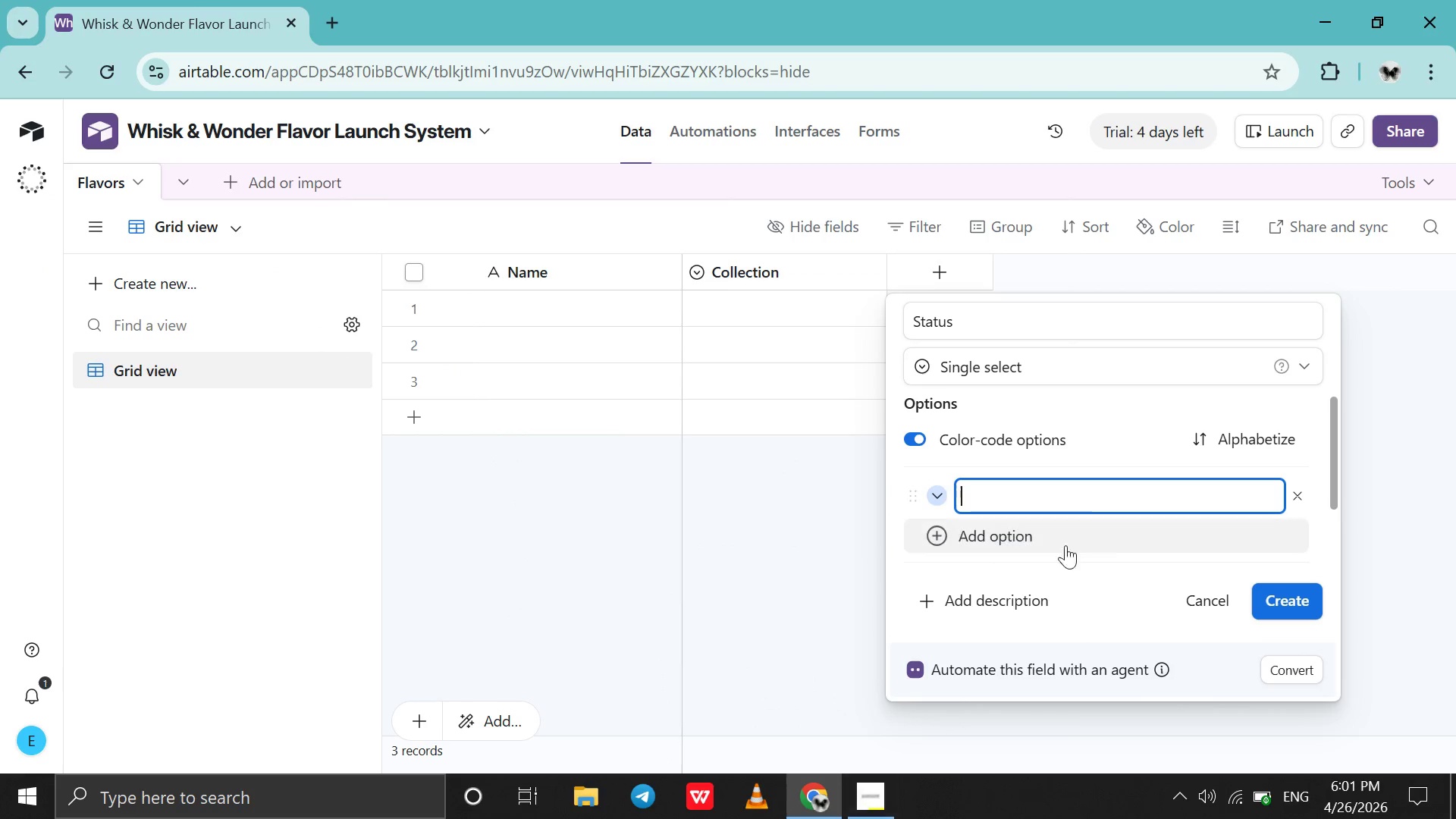 
type(R&D)
 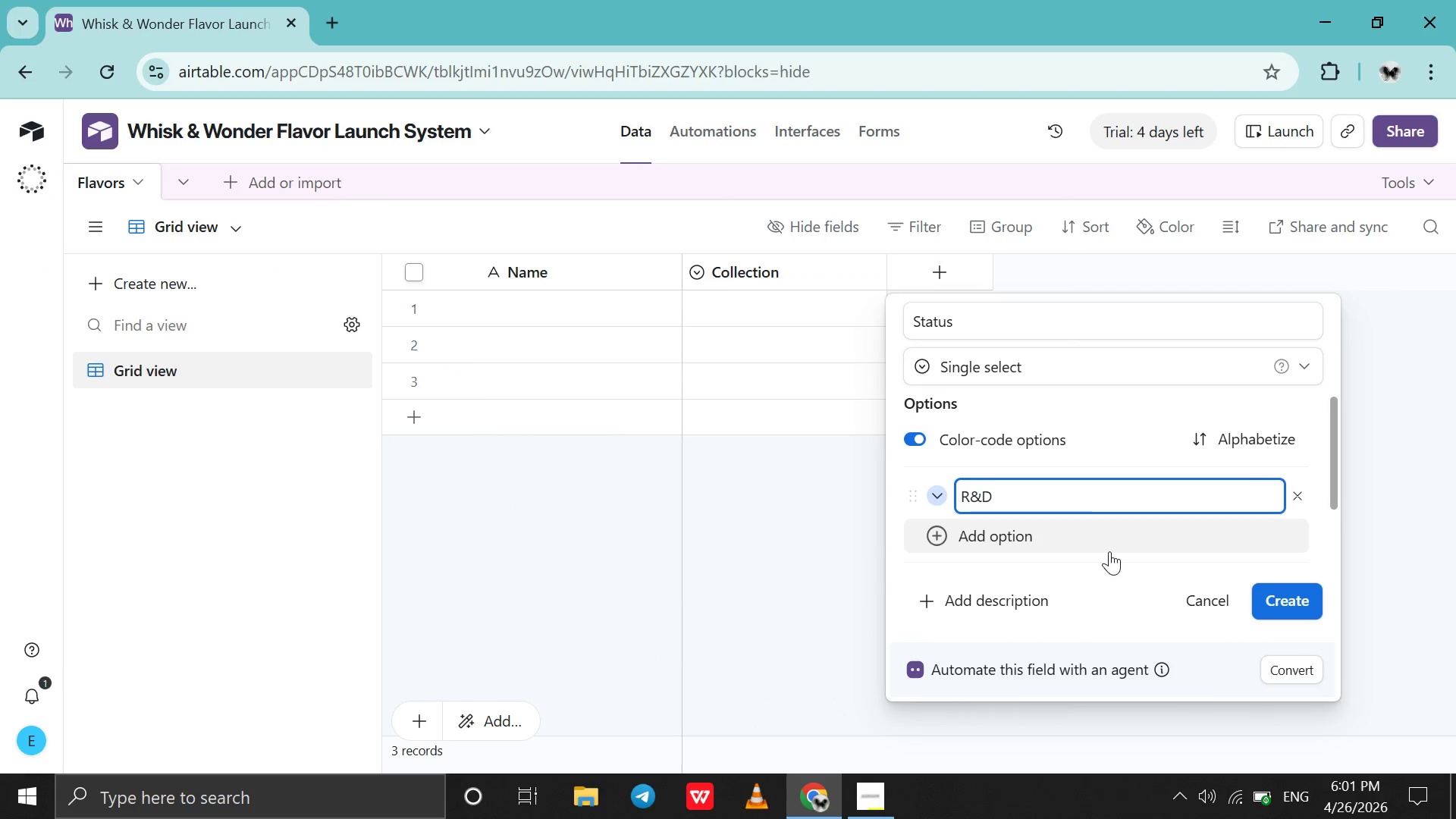 
key(Shift+Enter)
 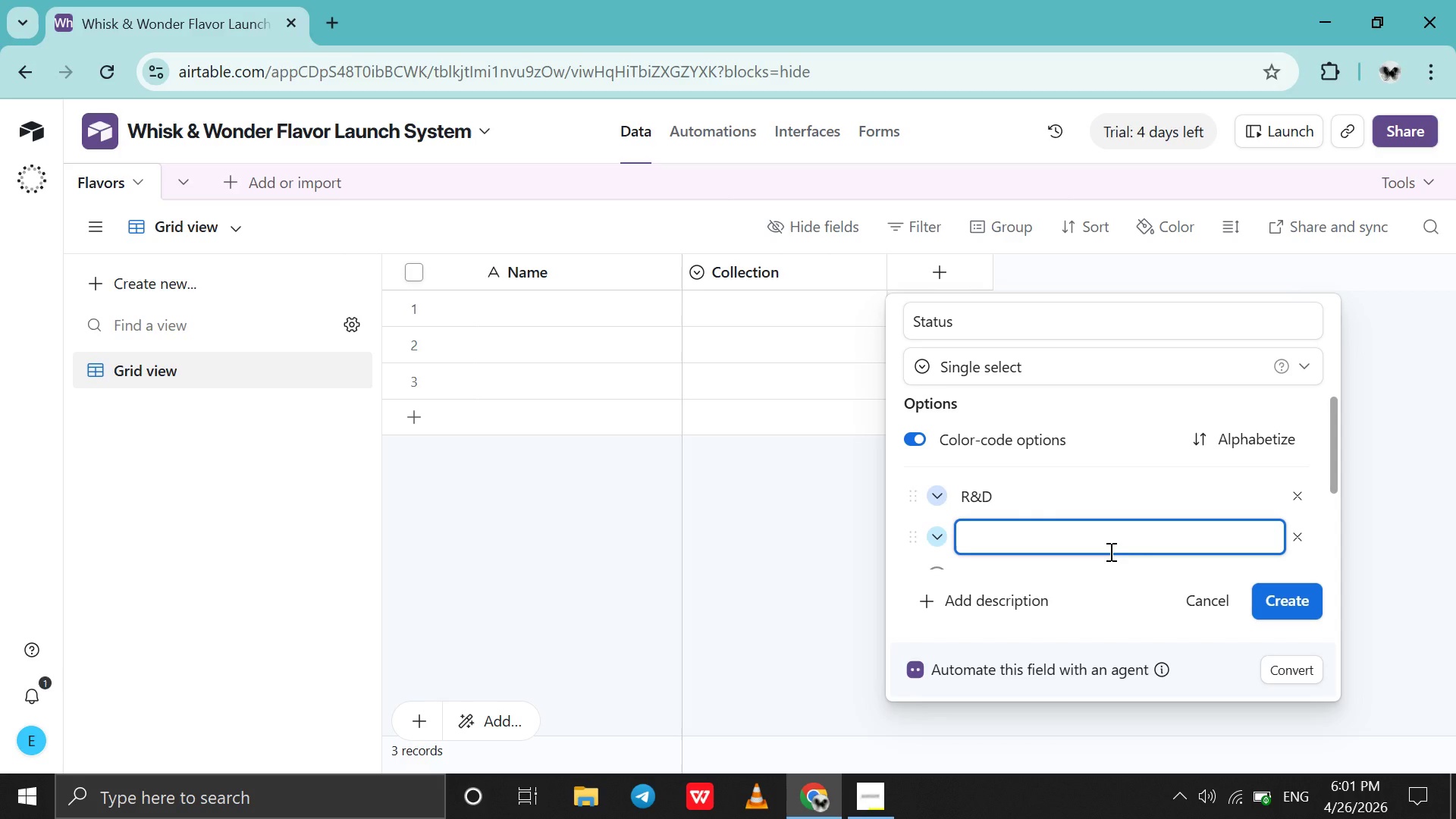 
type(Tasting)
 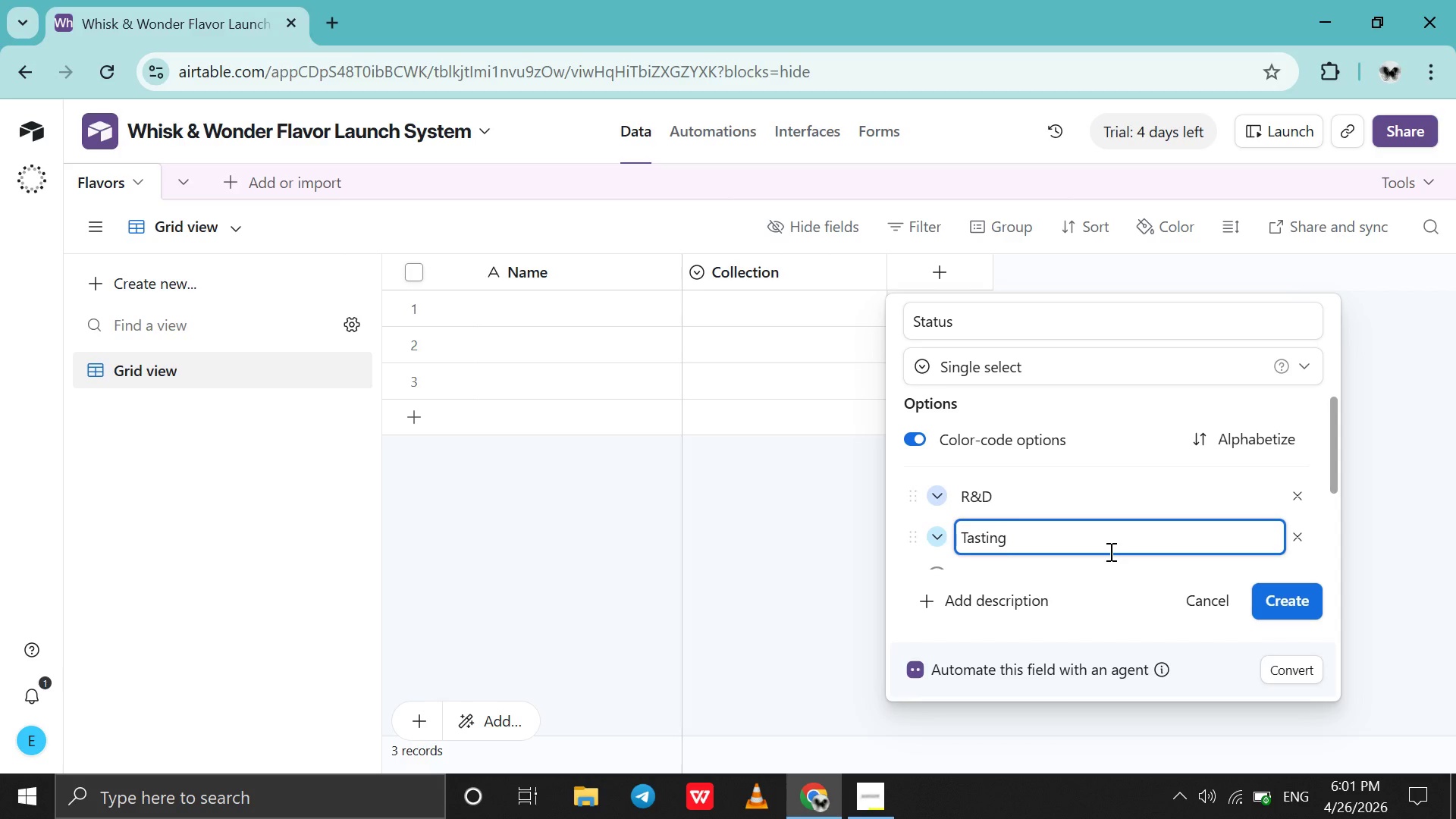 
key(Shift+Enter)
 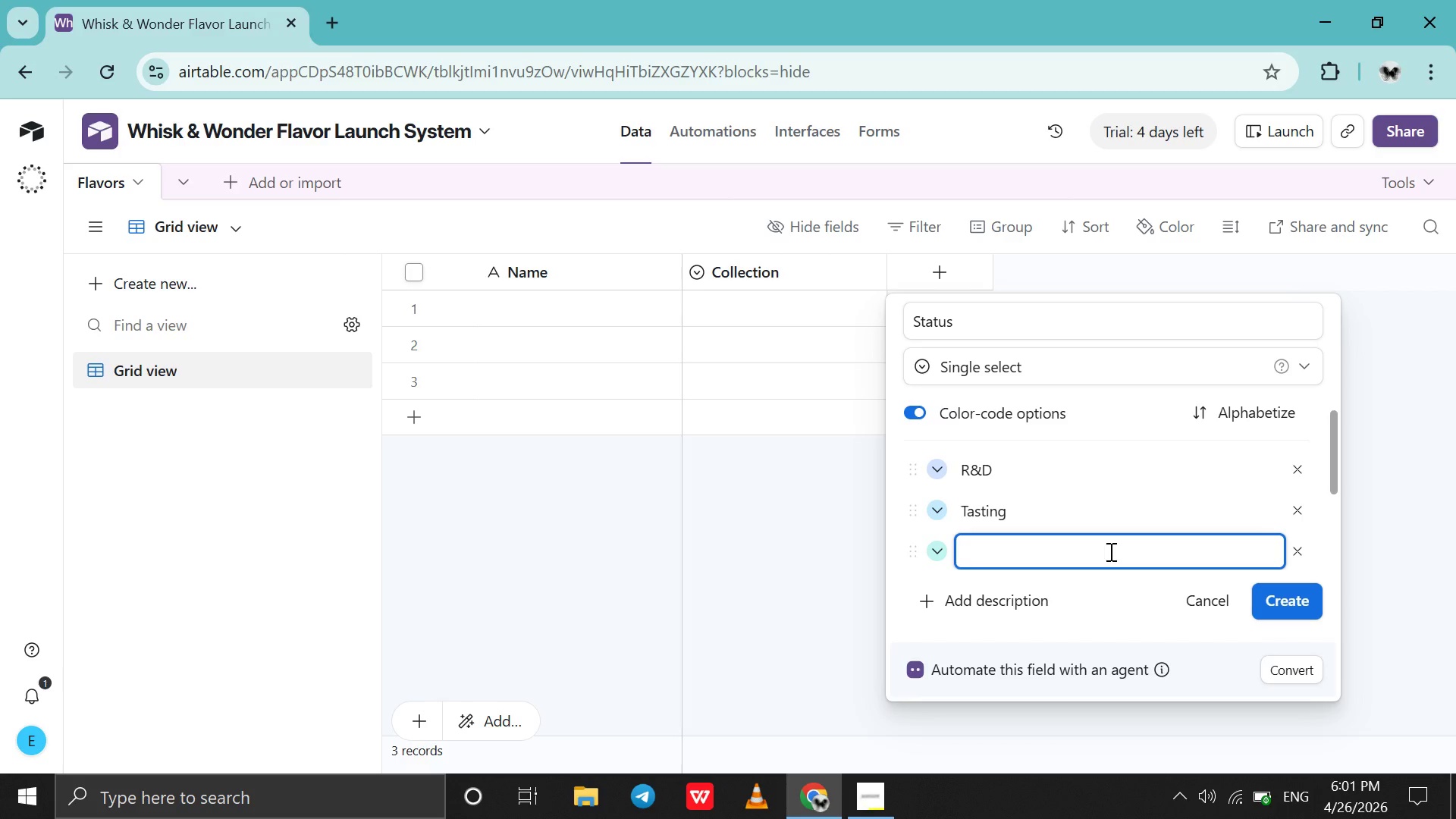 
type(Photography )
 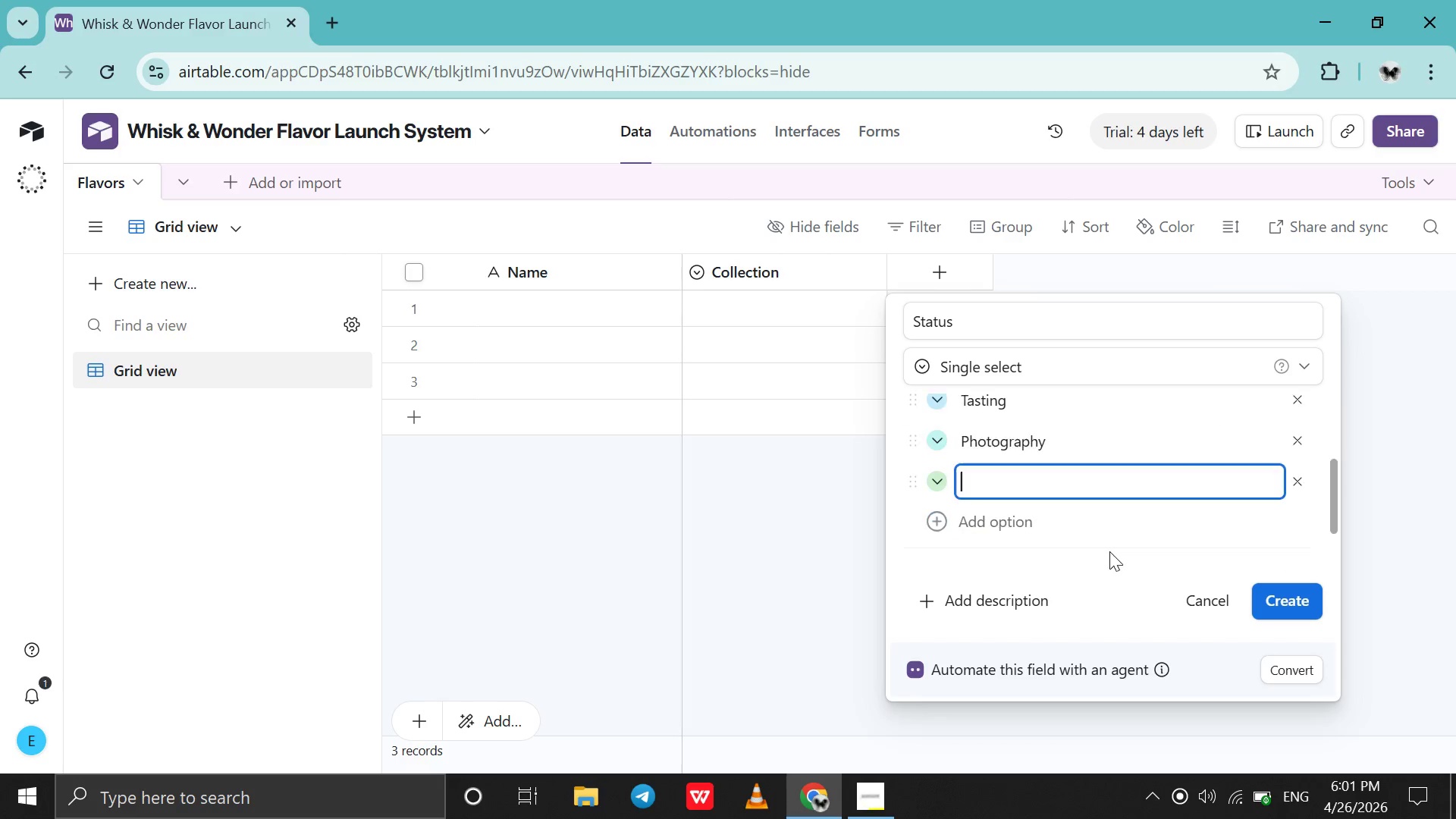 
key(Shift+Enter)
 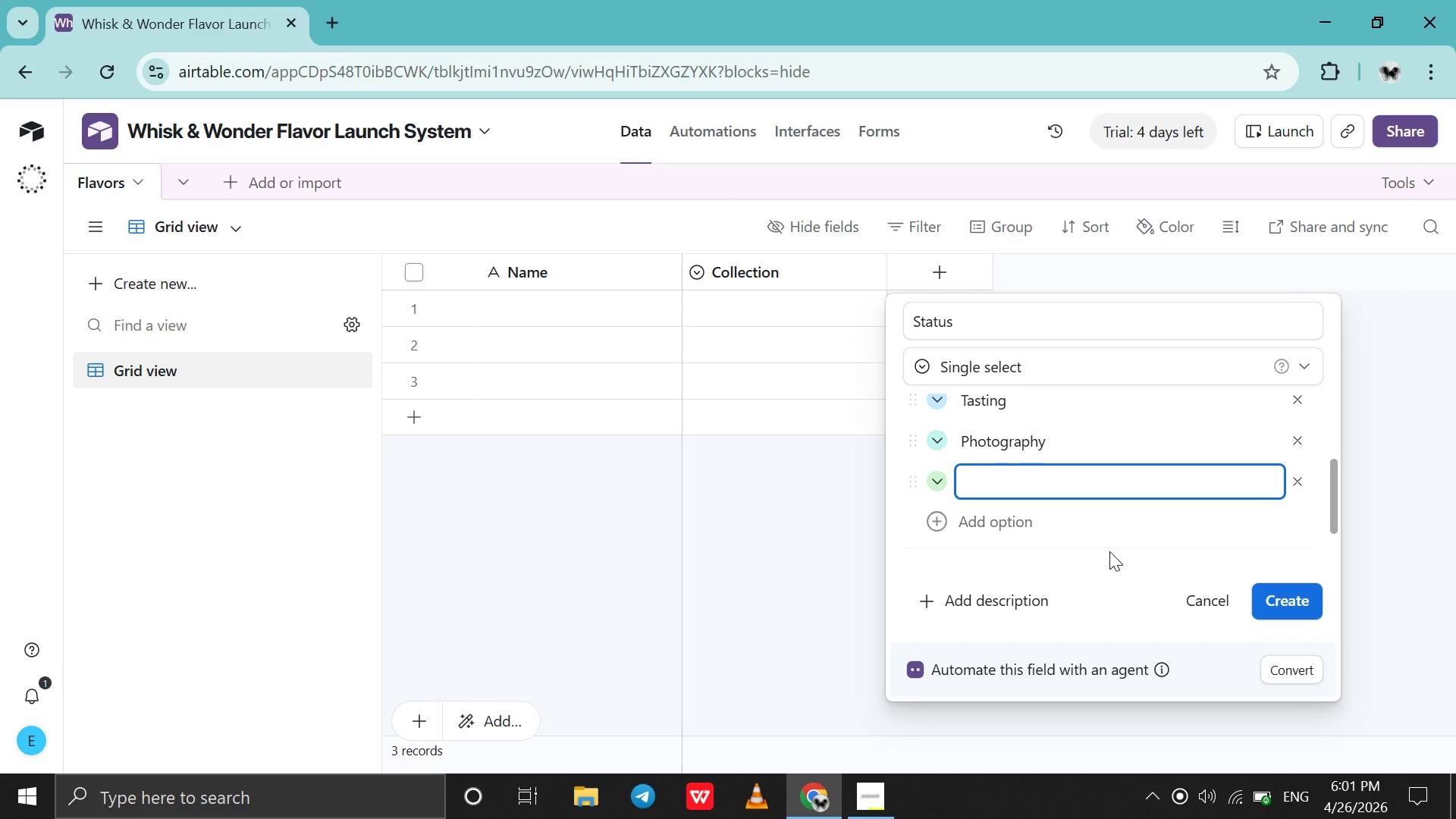 
type(Production-Ready)
 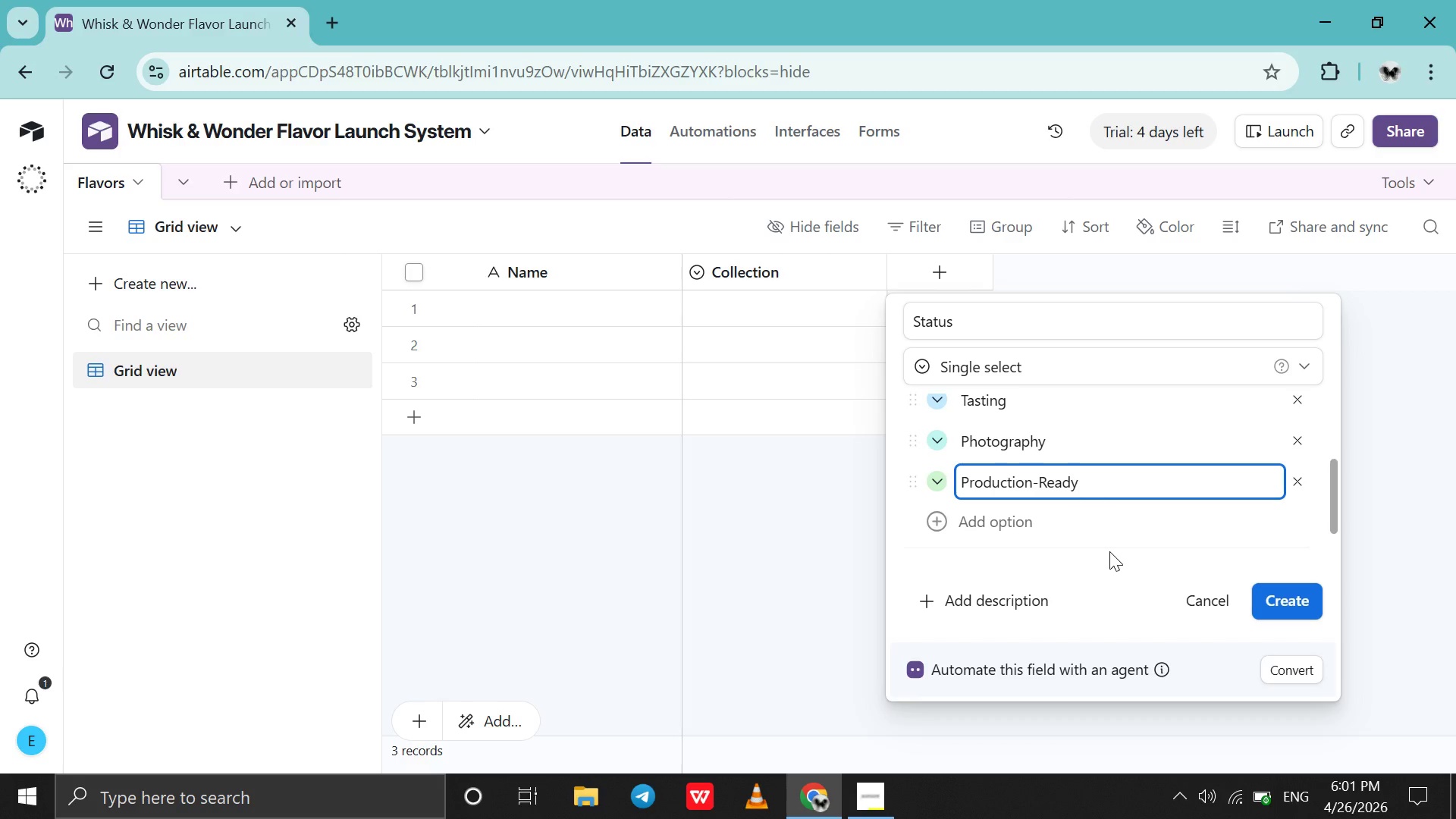 
wait(5.38)
 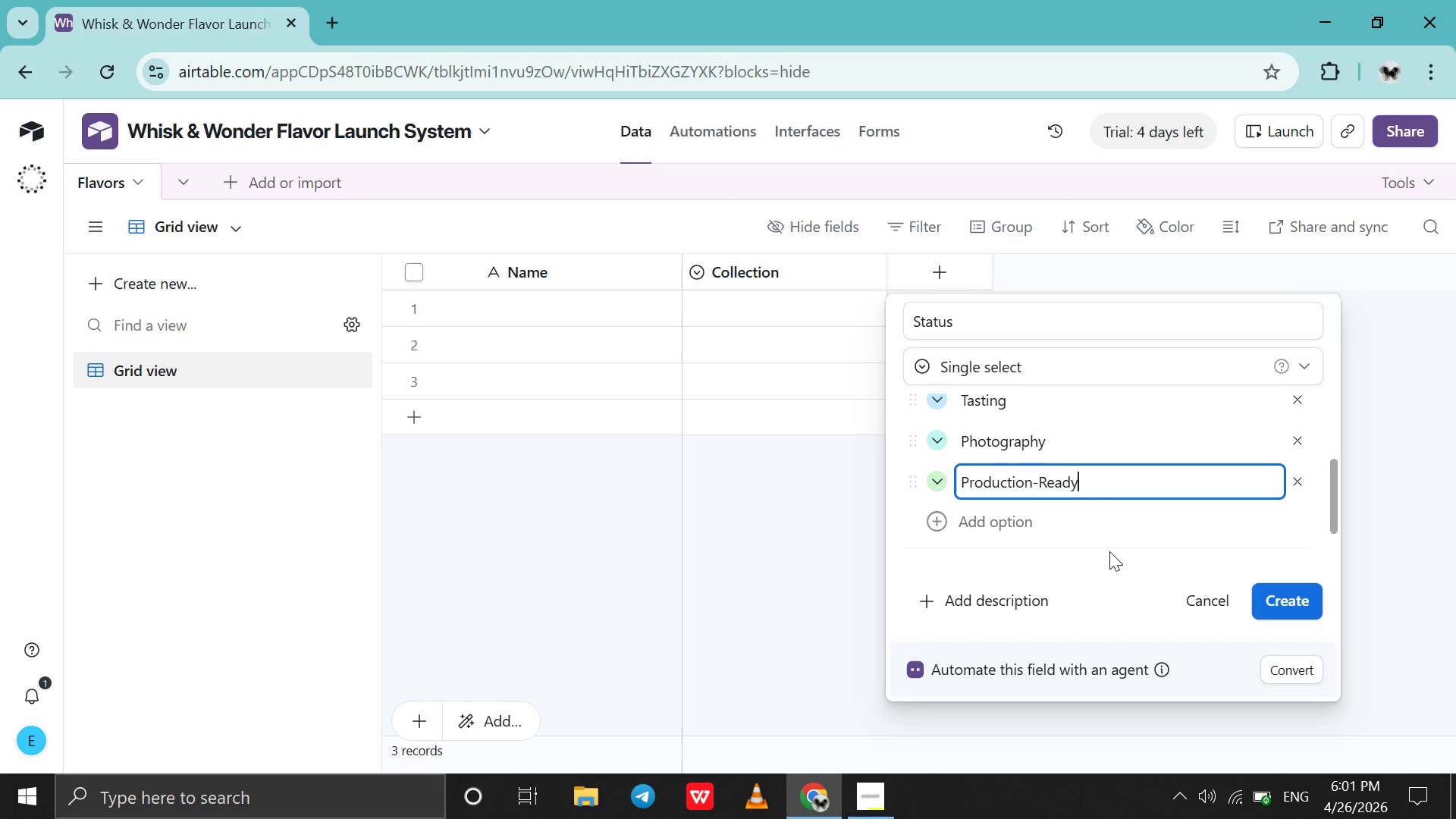 
left_click([1290, 614])
 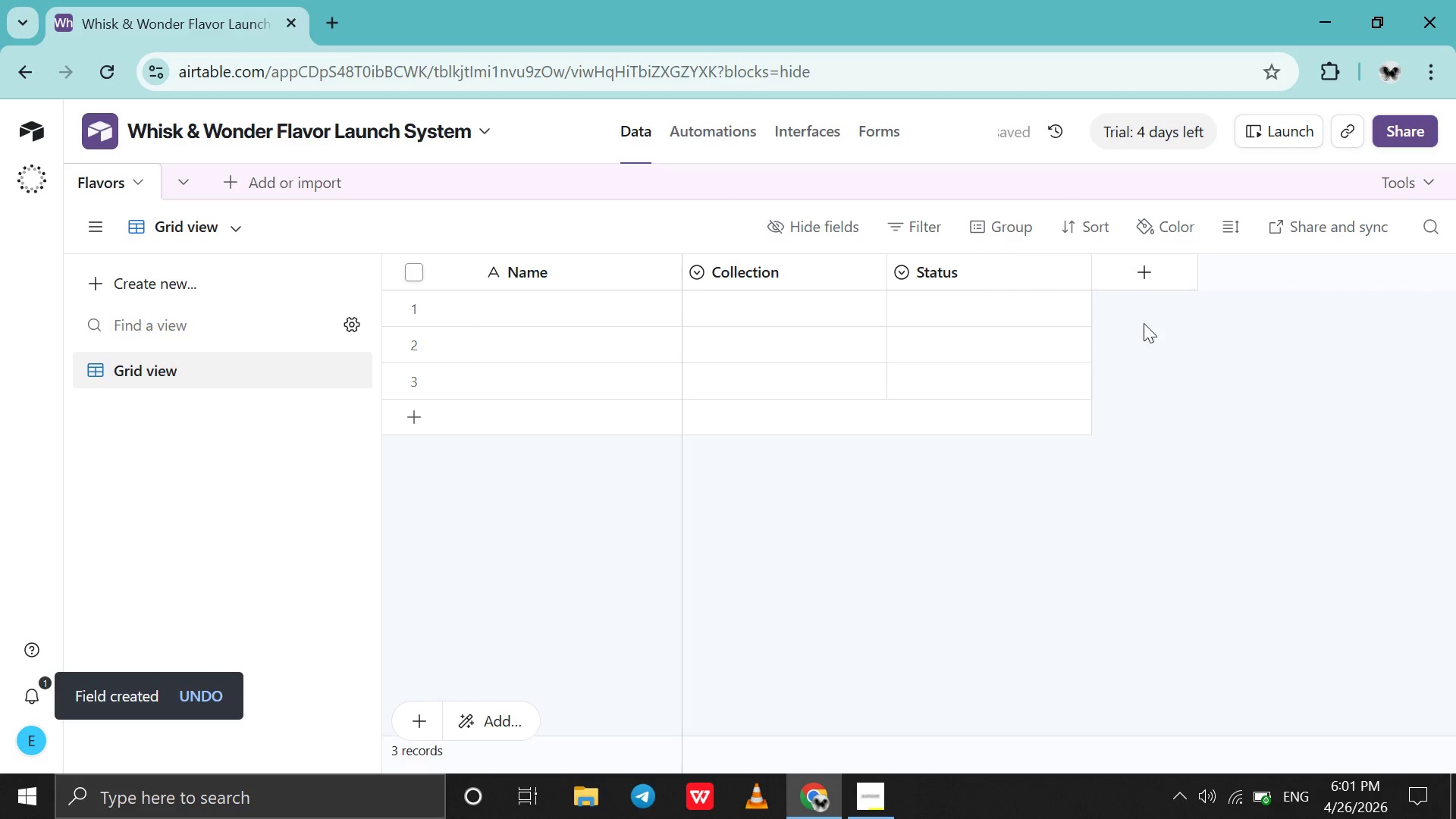 
left_click([1157, 275])
 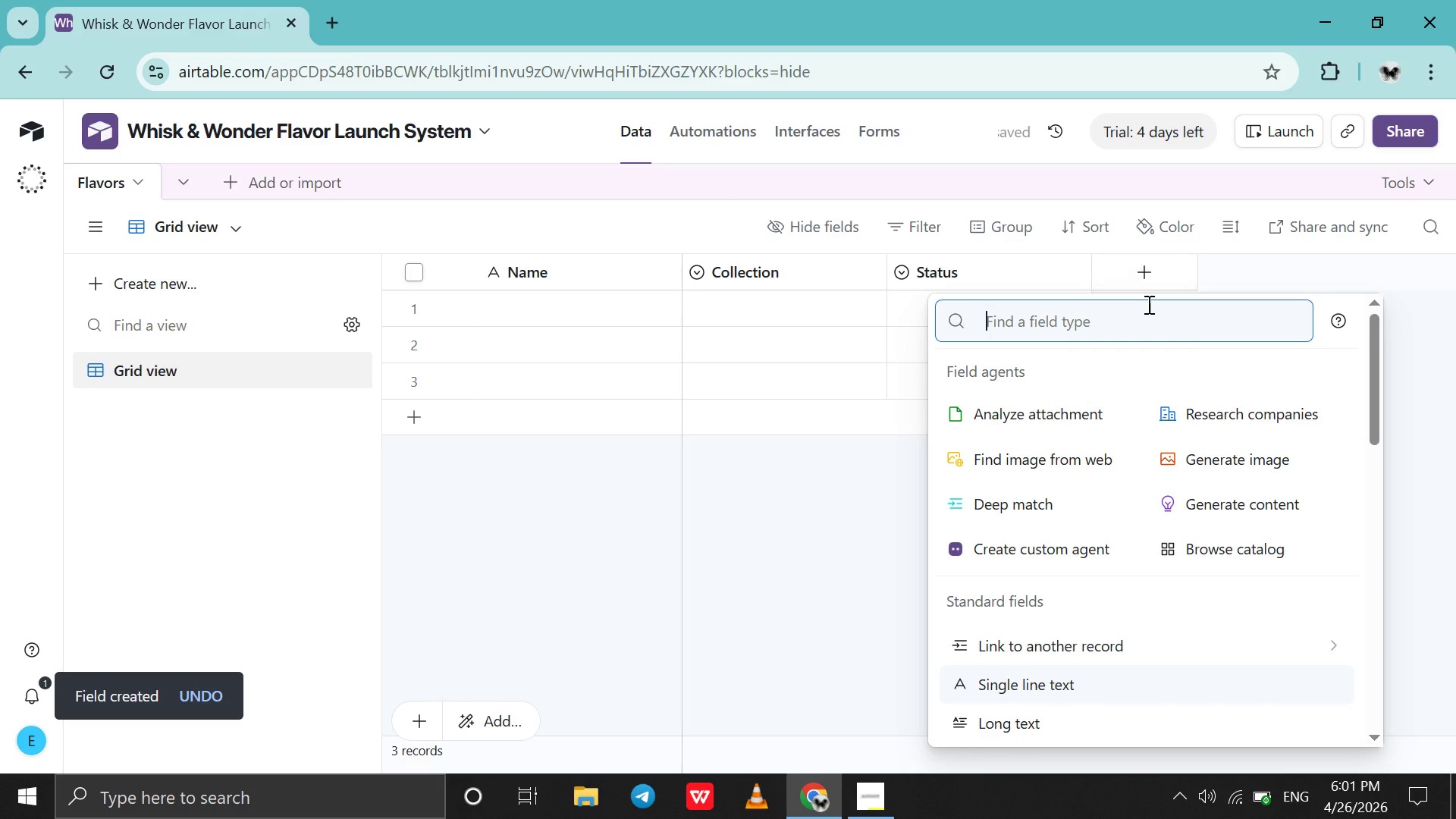 
key(S)
 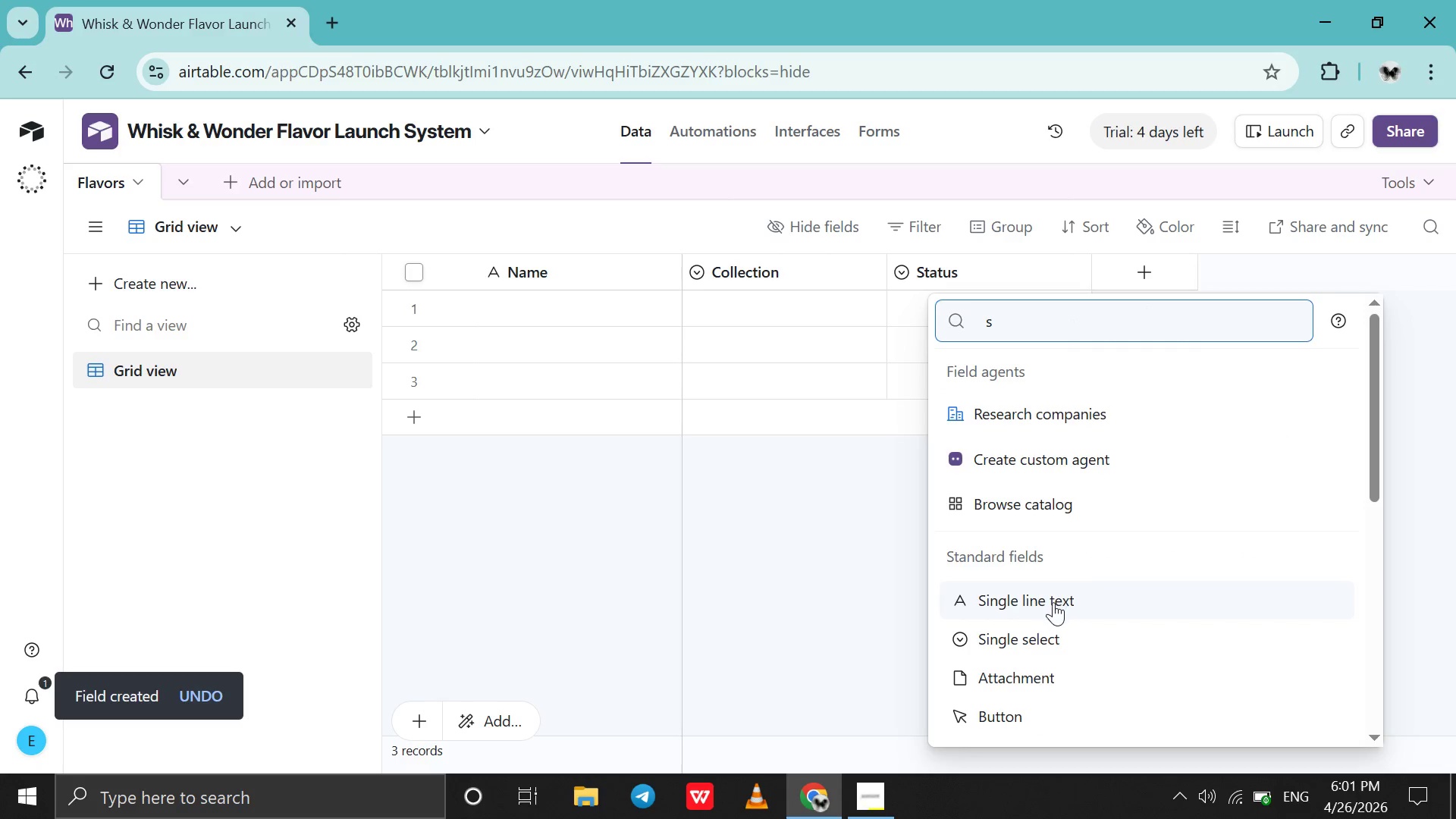 
left_click([1053, 602])
 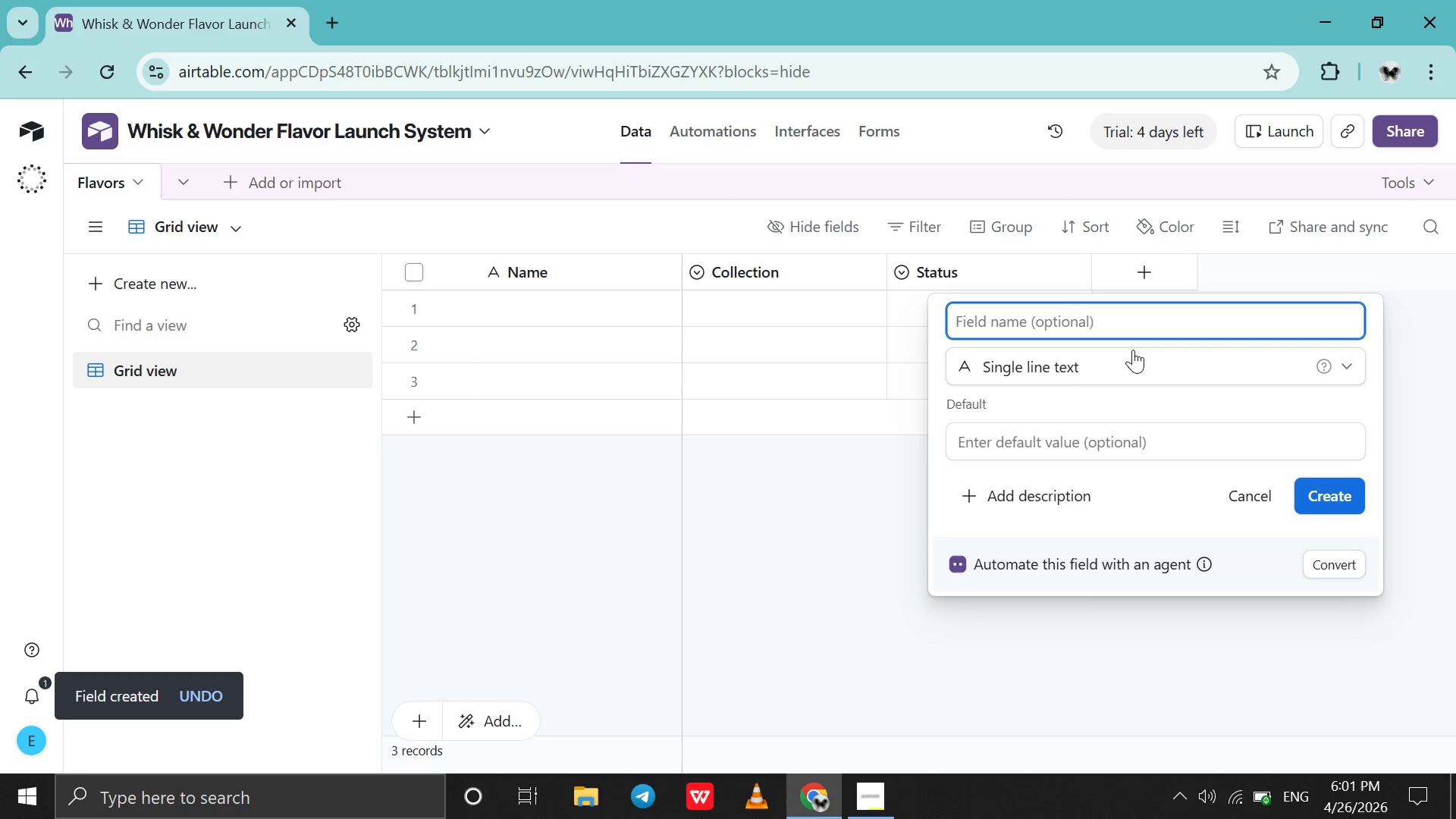 
type(Color Palette)
 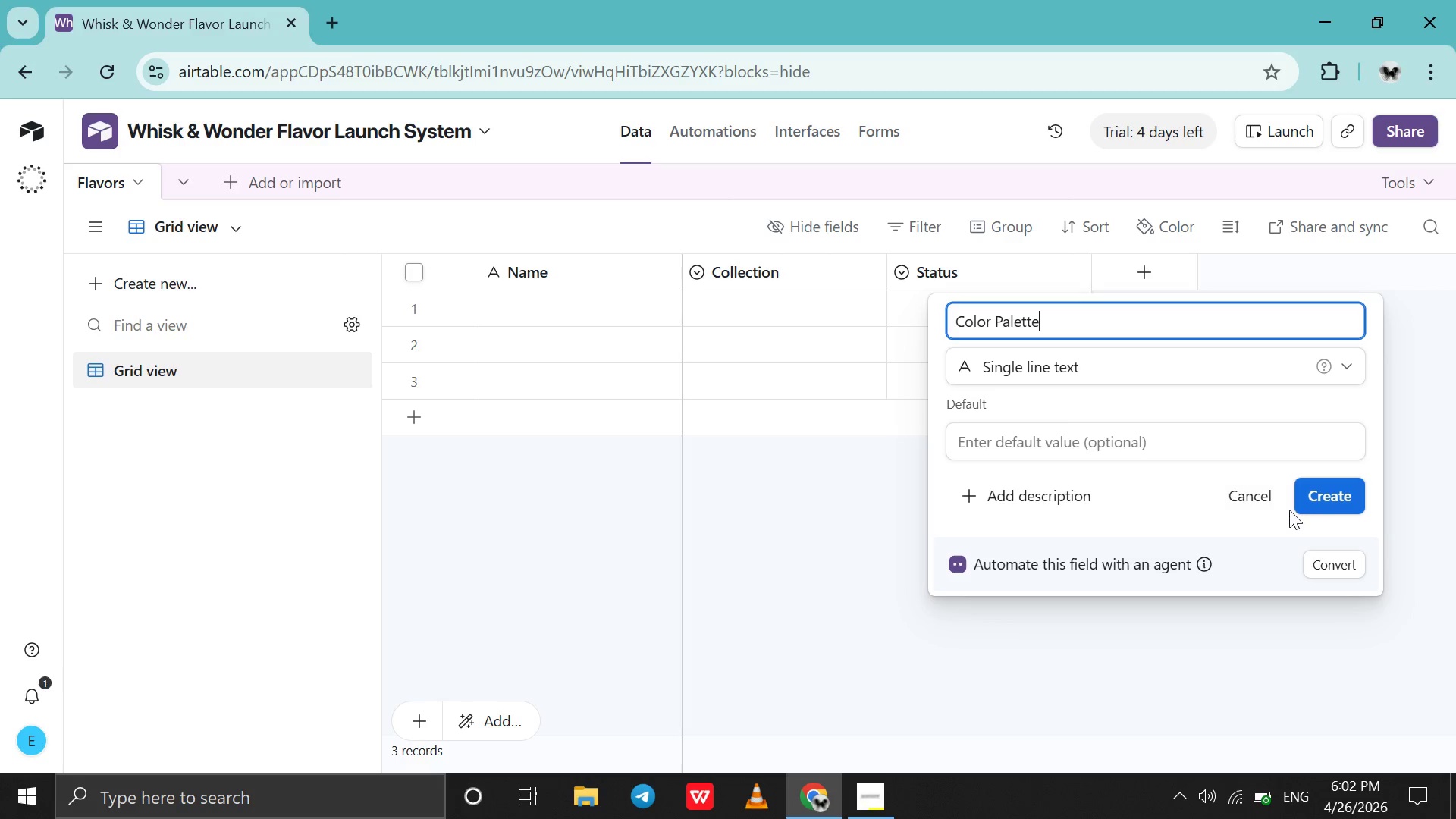 
left_click([1313, 505])
 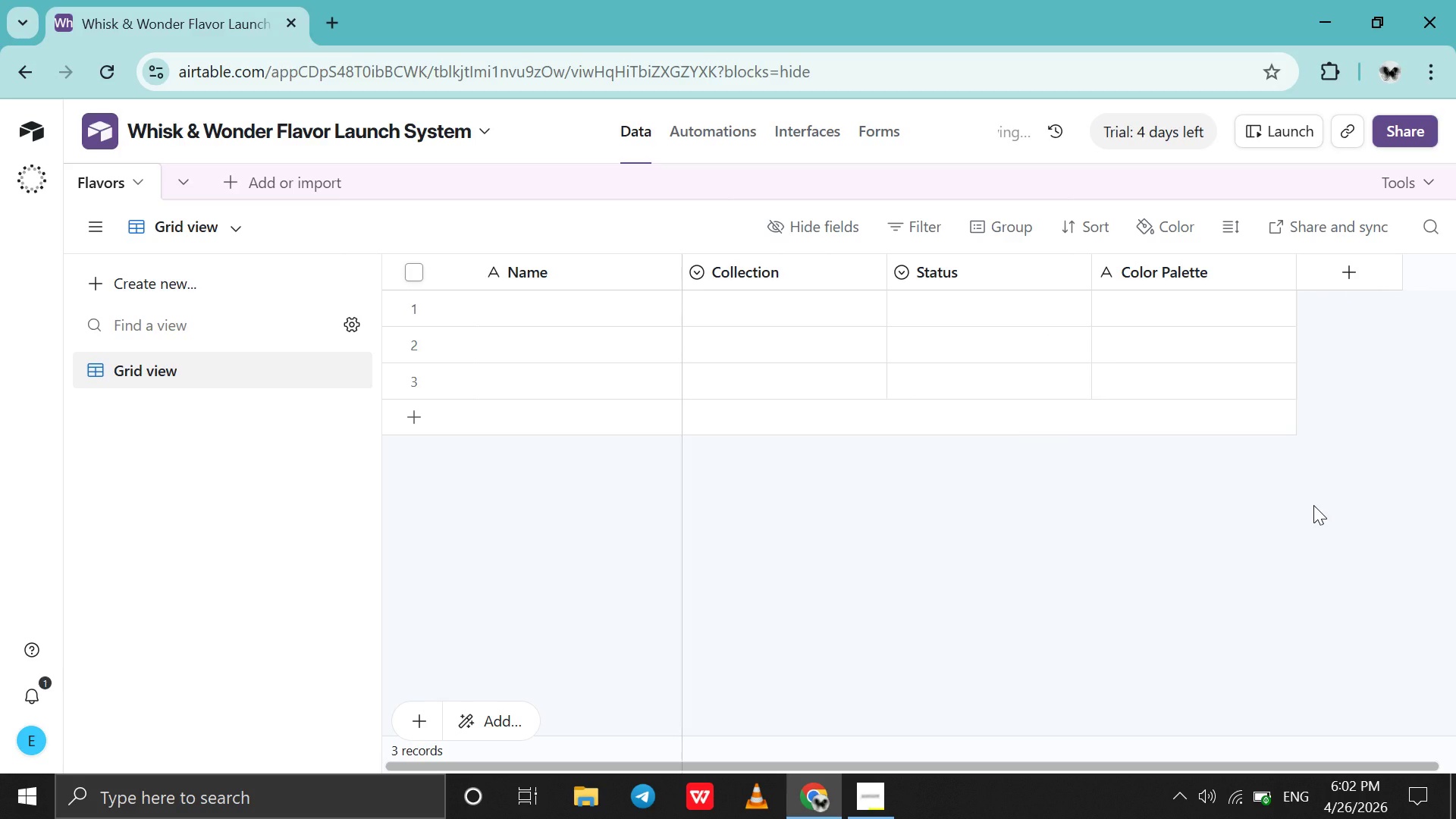 
wait(8.08)
 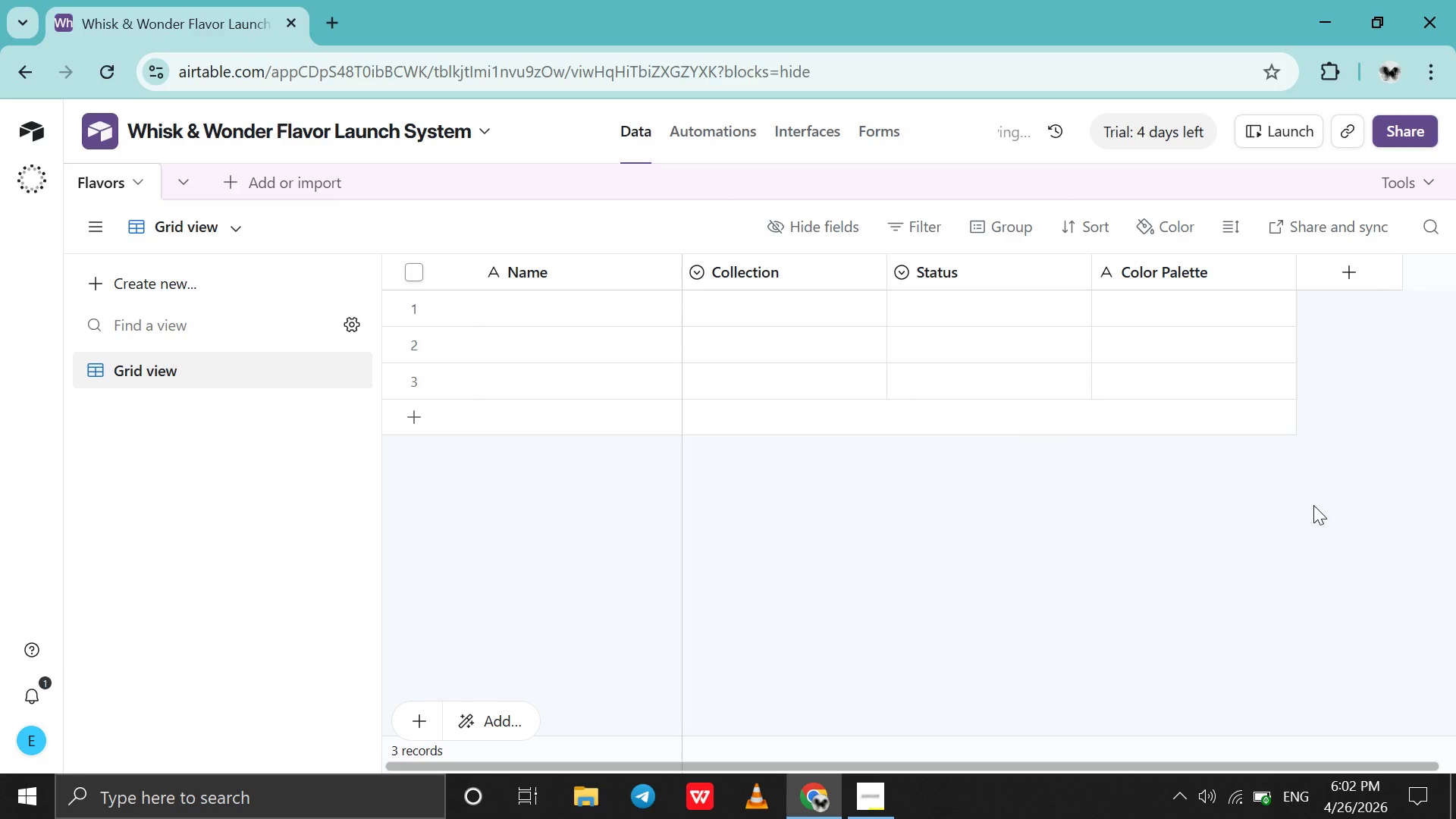 
left_click([857, 780])